 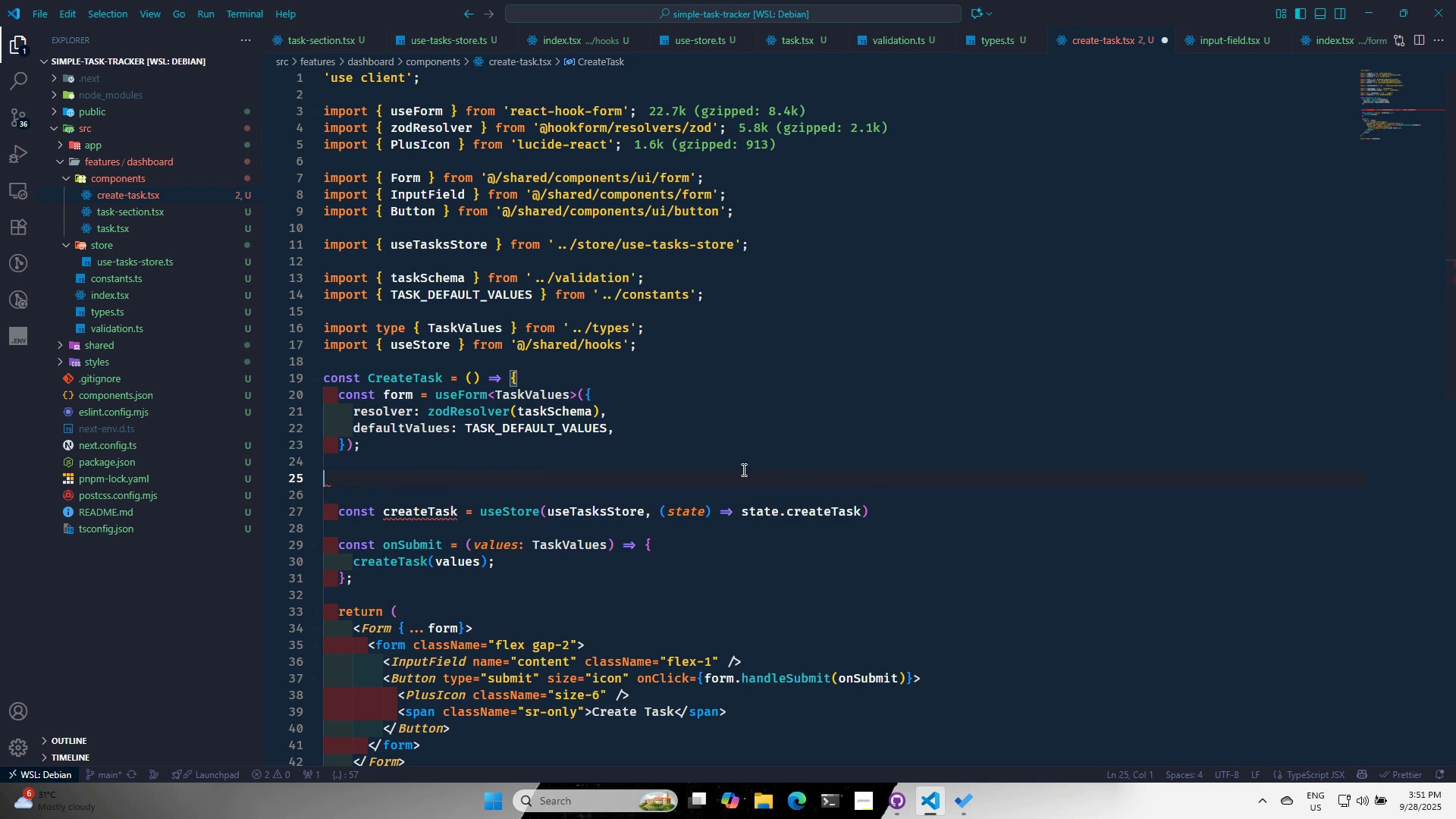 
key(Control+S)
 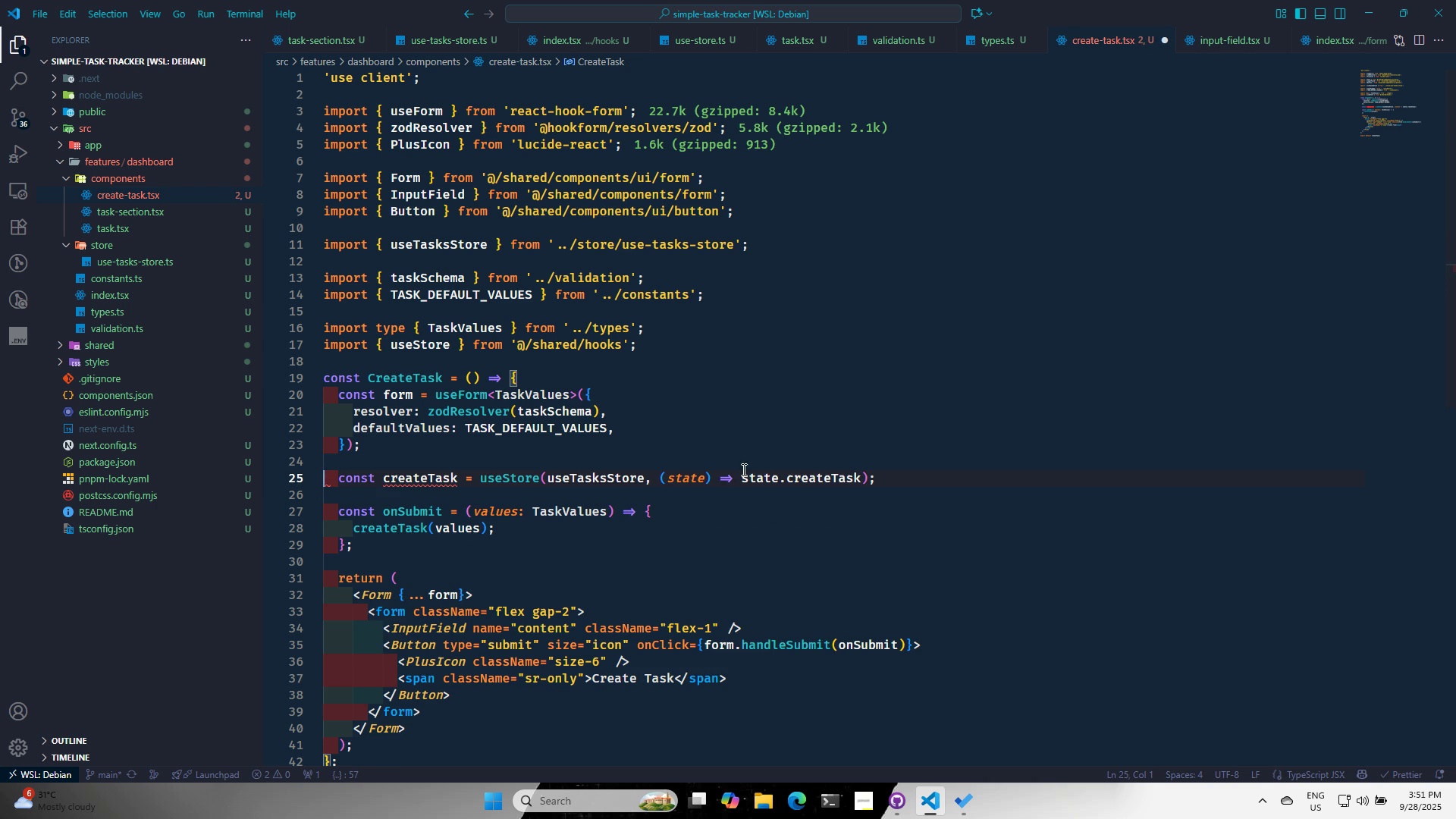 
key(Control+S)
 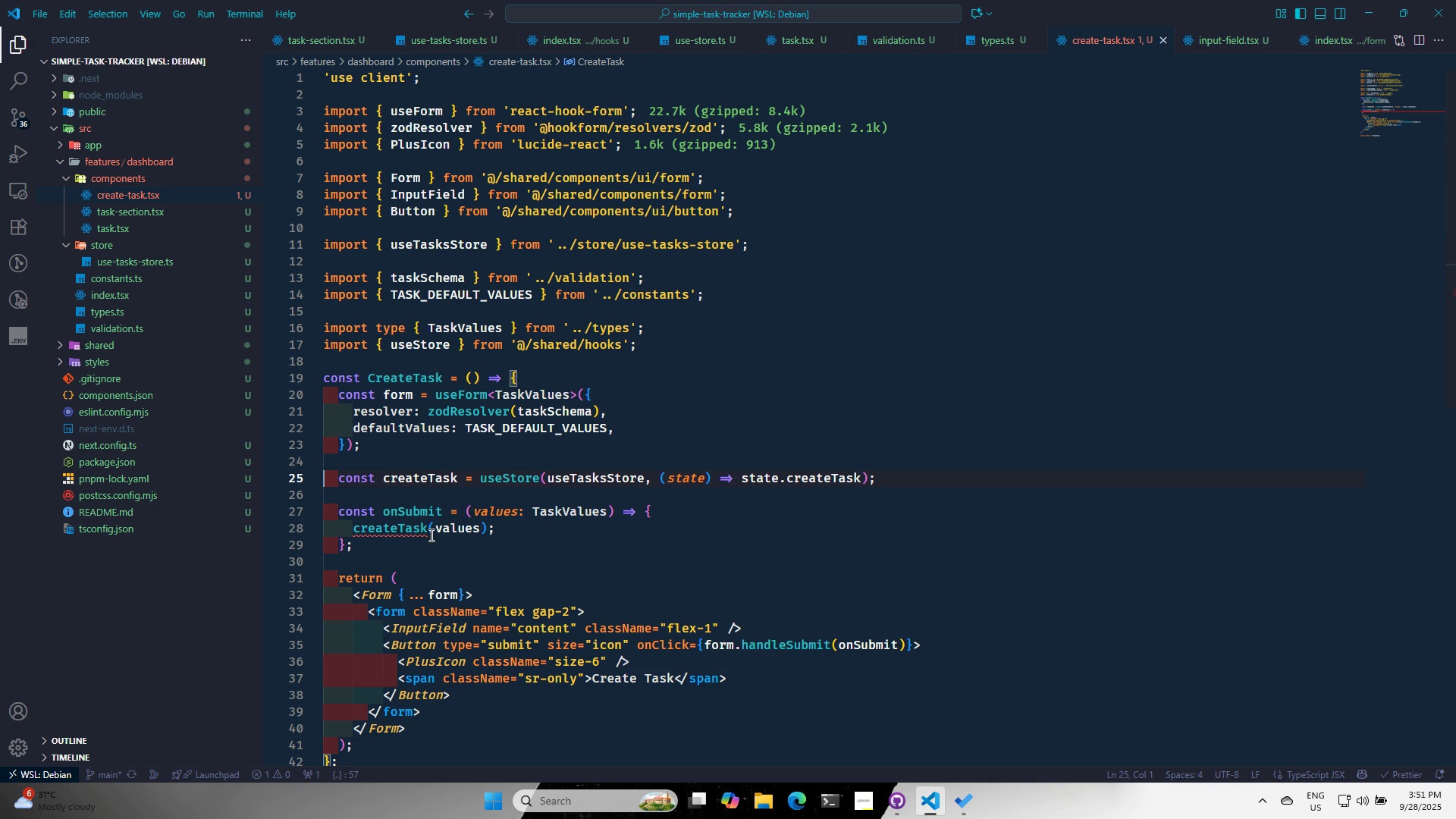 
left_click([426, 532])
 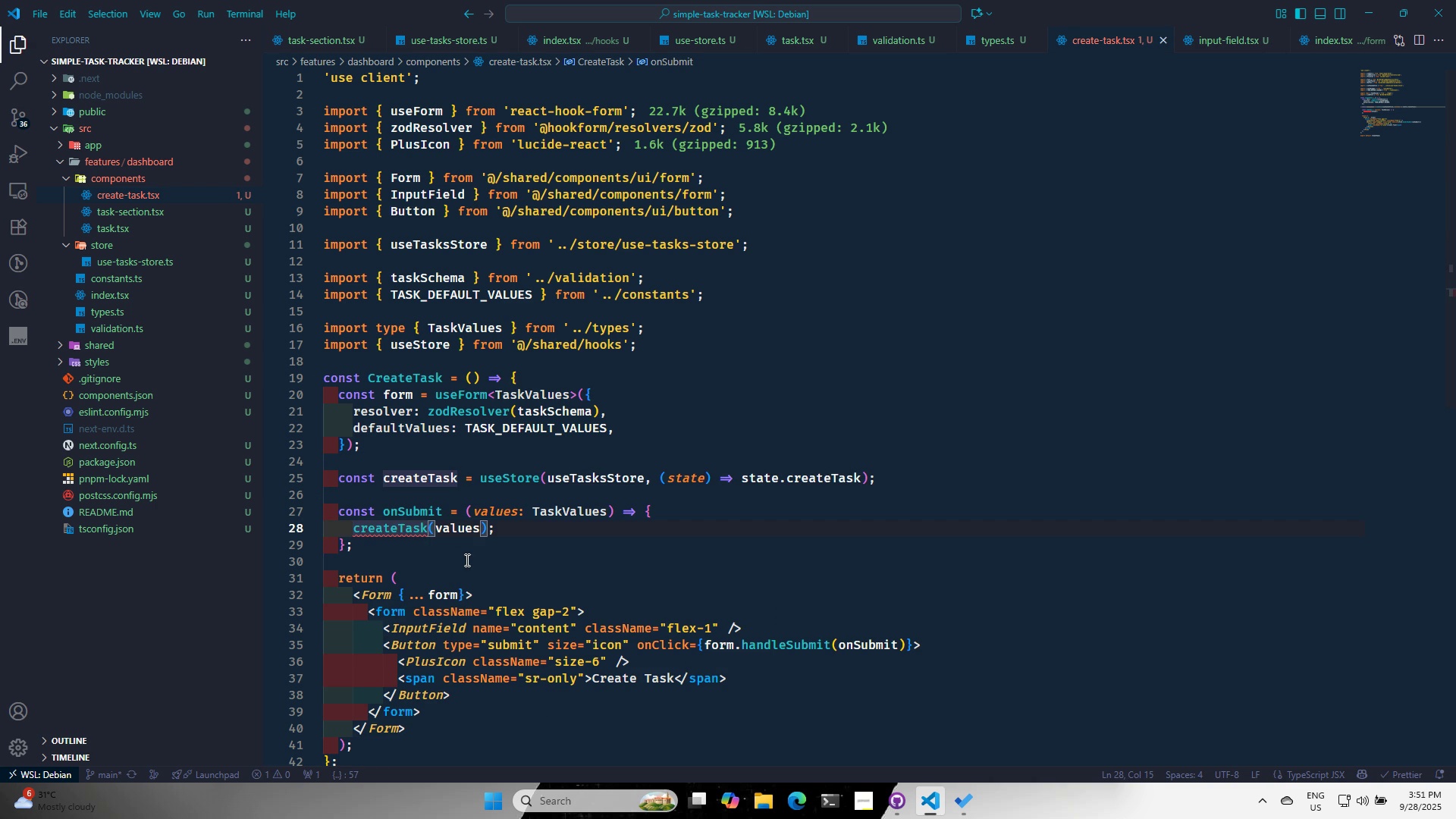 
key(Shift+ShiftRight)
 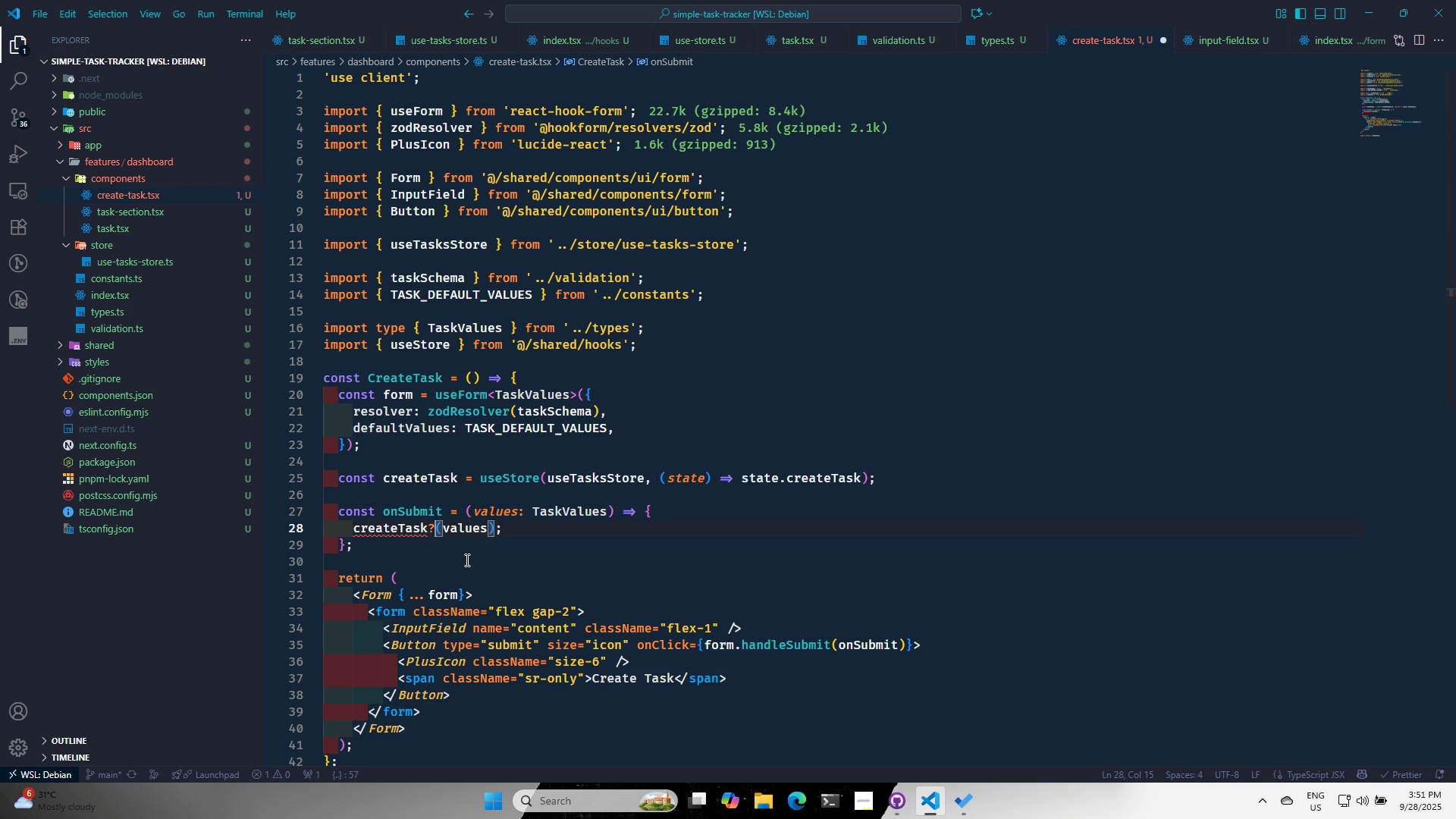 
key(Shift+Slash)
 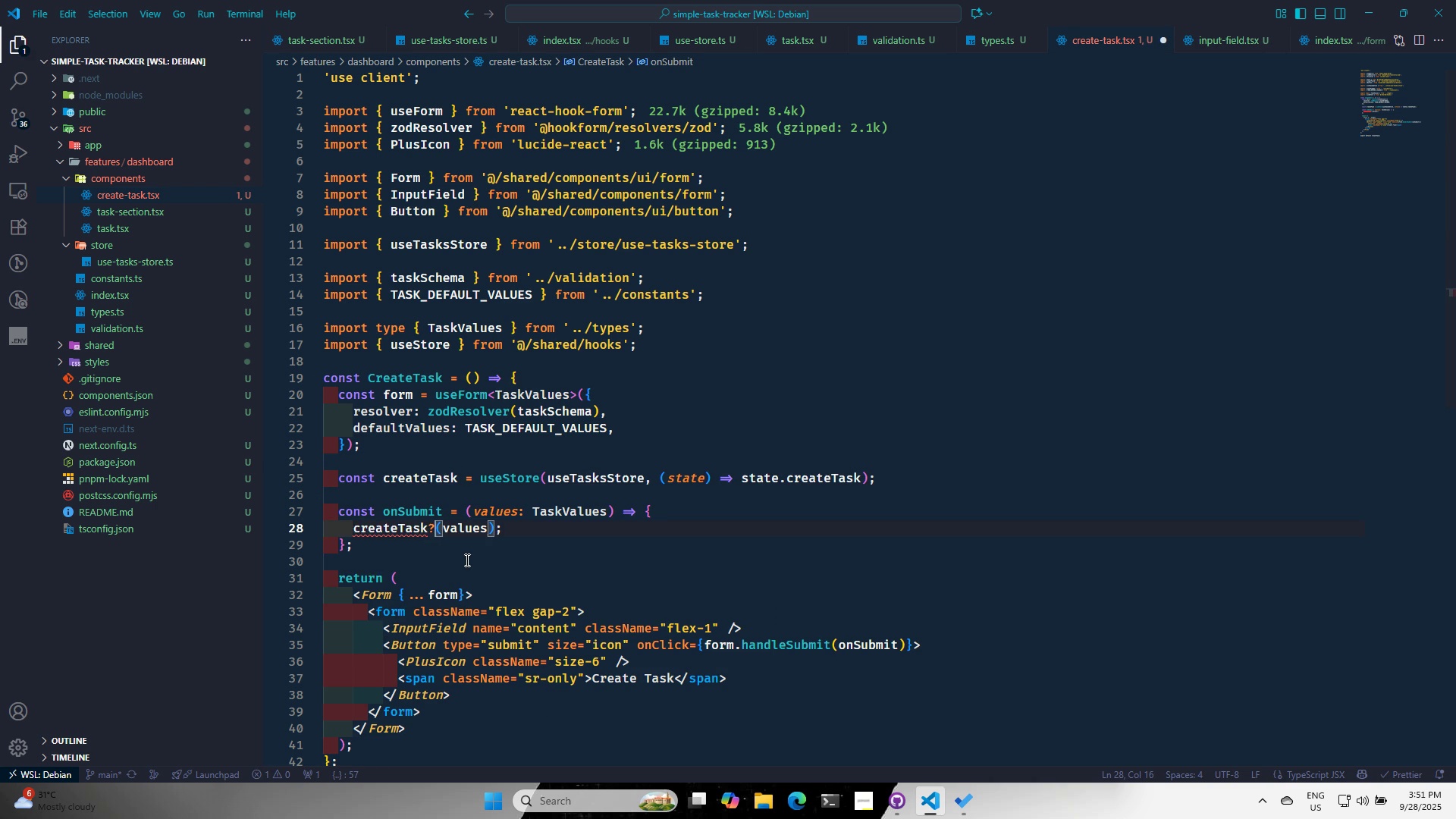 
key(Period)